 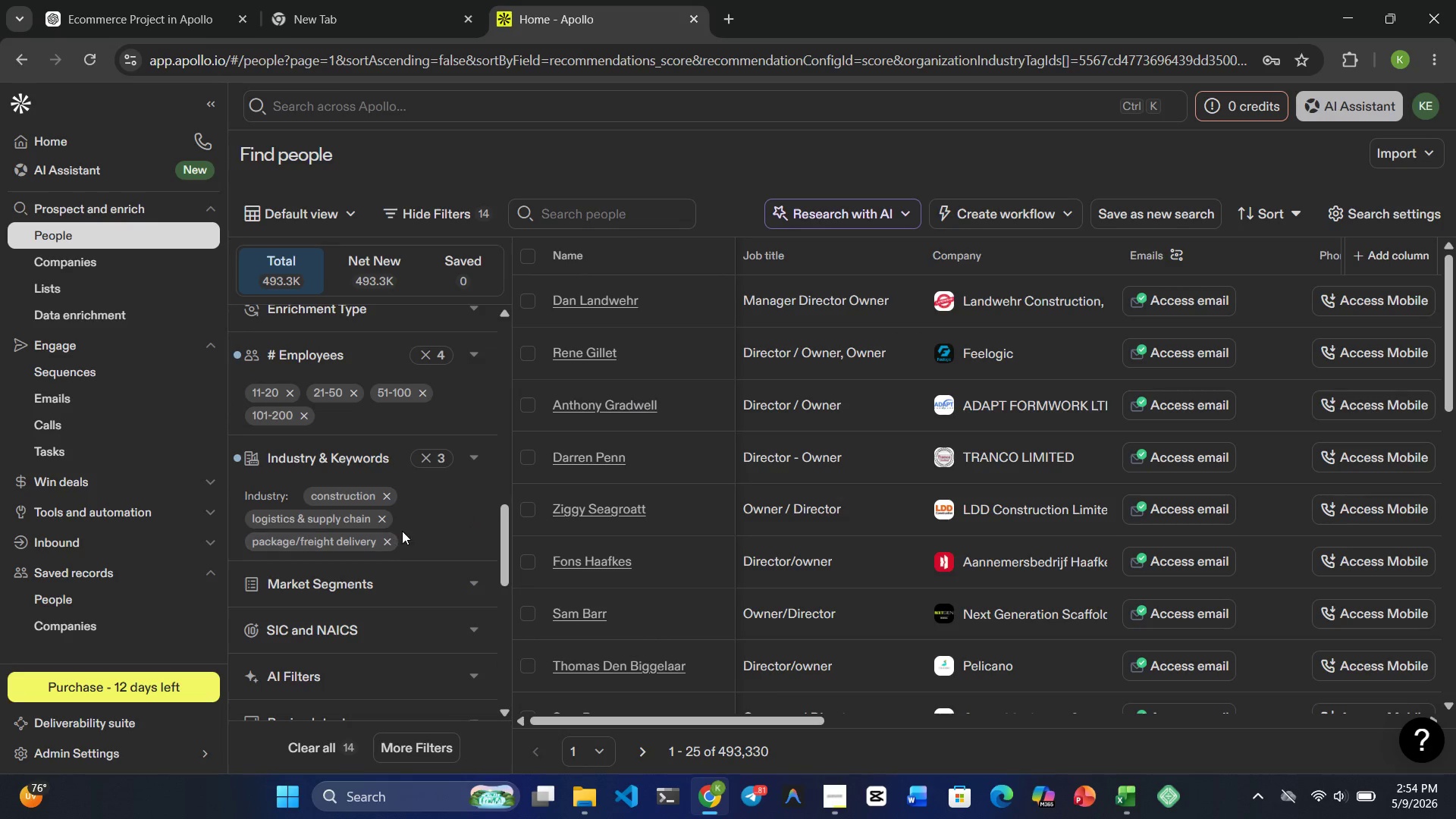 
left_click([408, 500])
 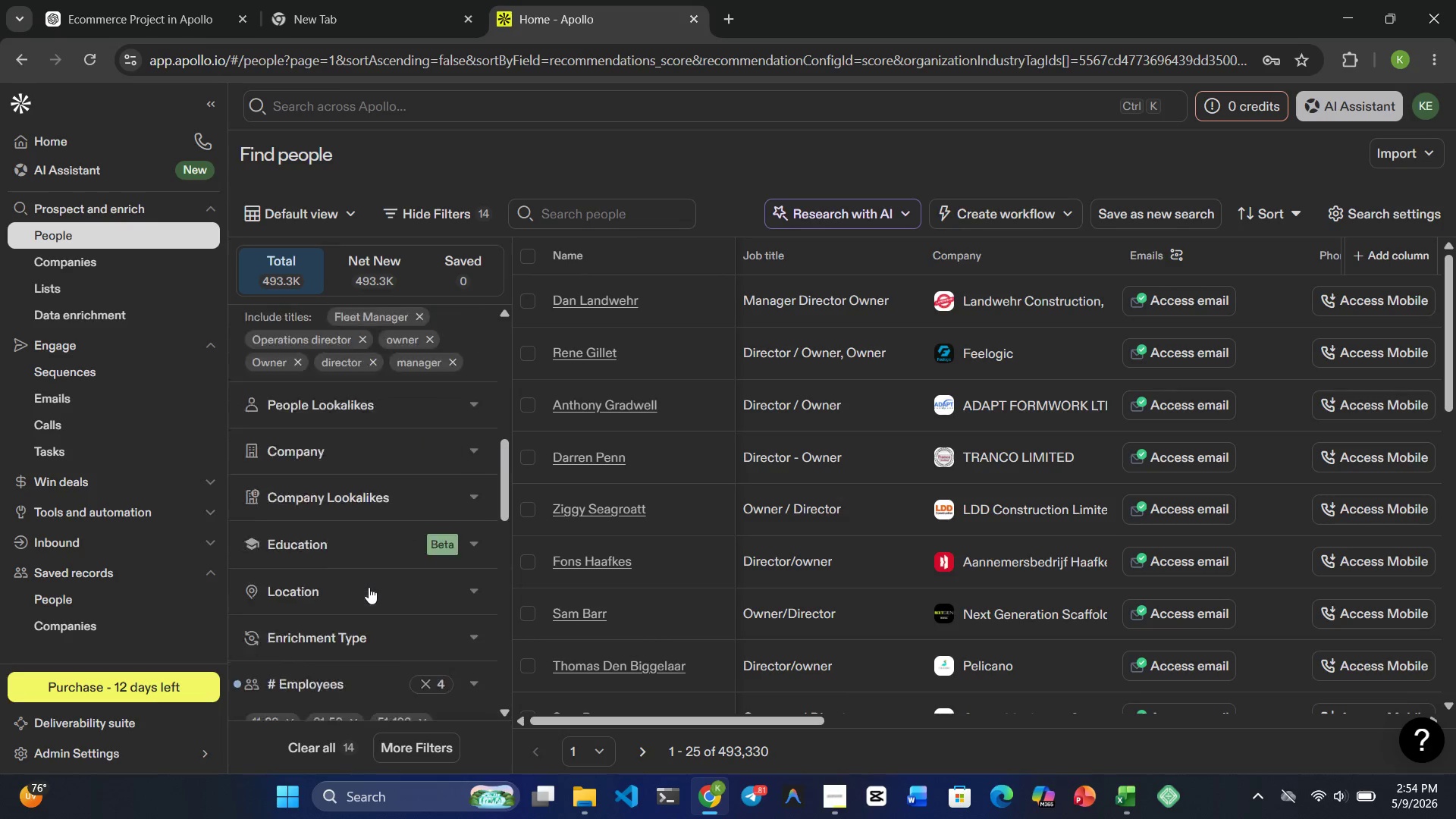 
left_click([369, 587])
 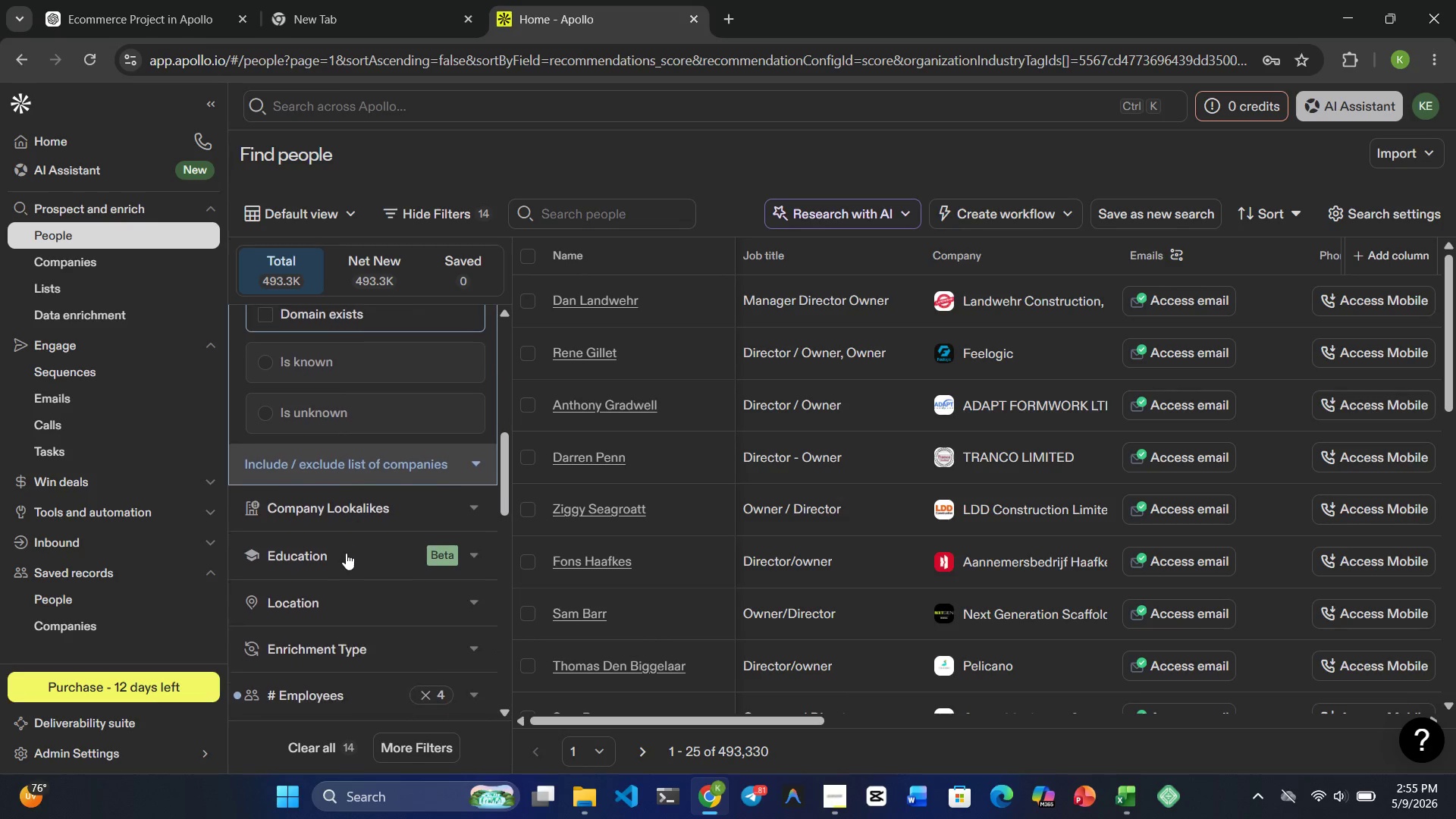 
left_click([384, 511])
 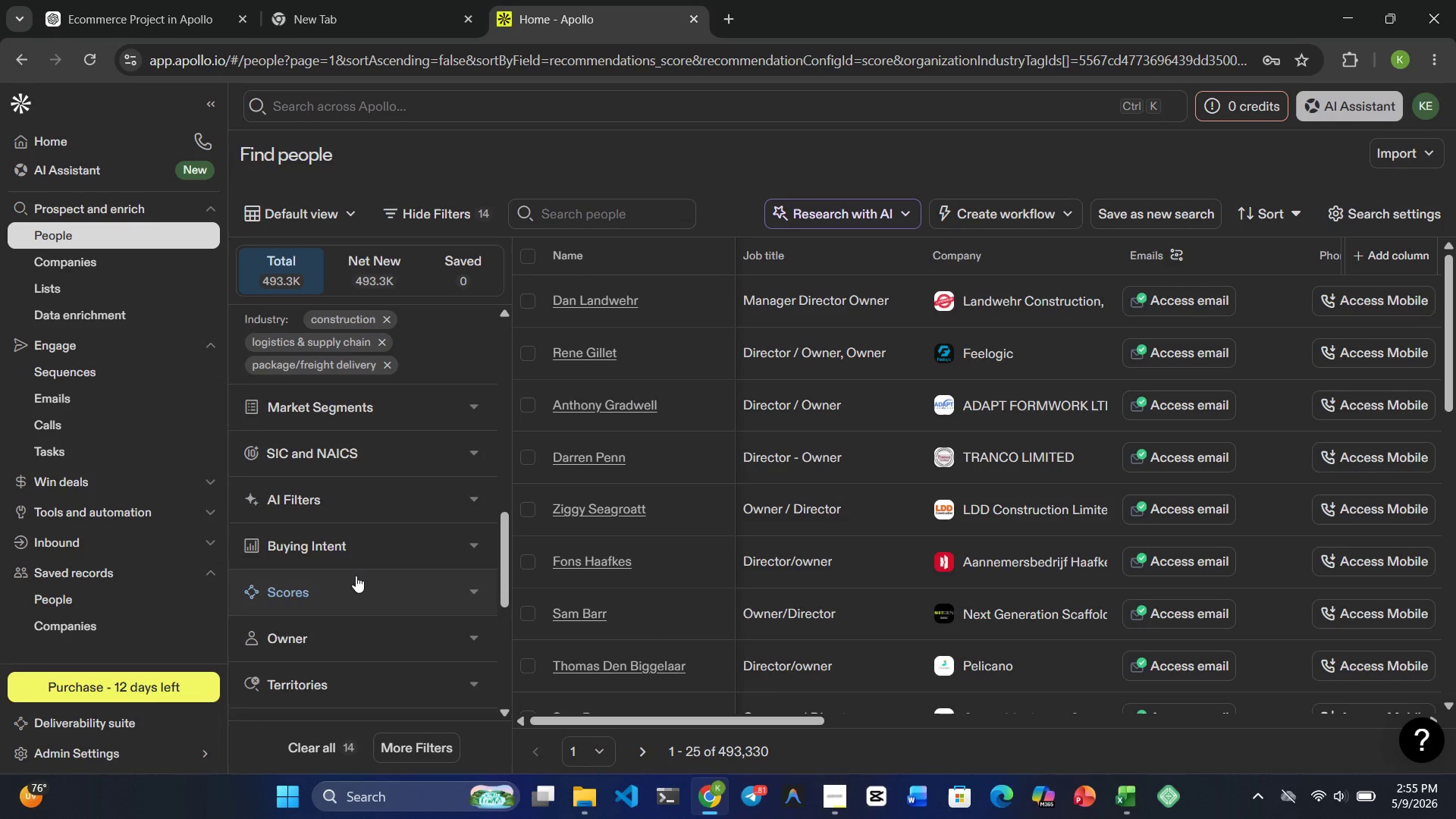 
wait(8.78)
 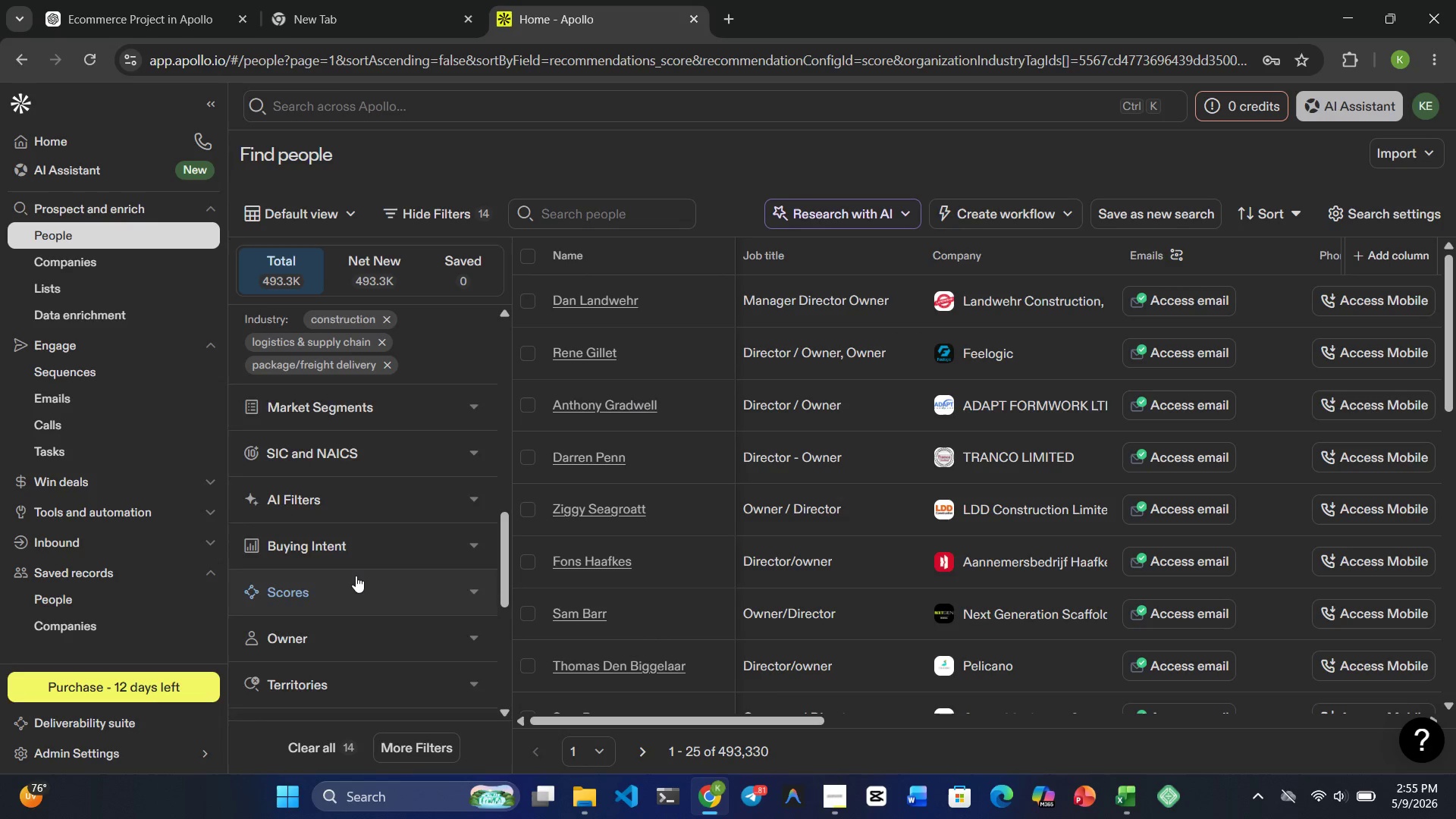 
left_click([306, 494])
 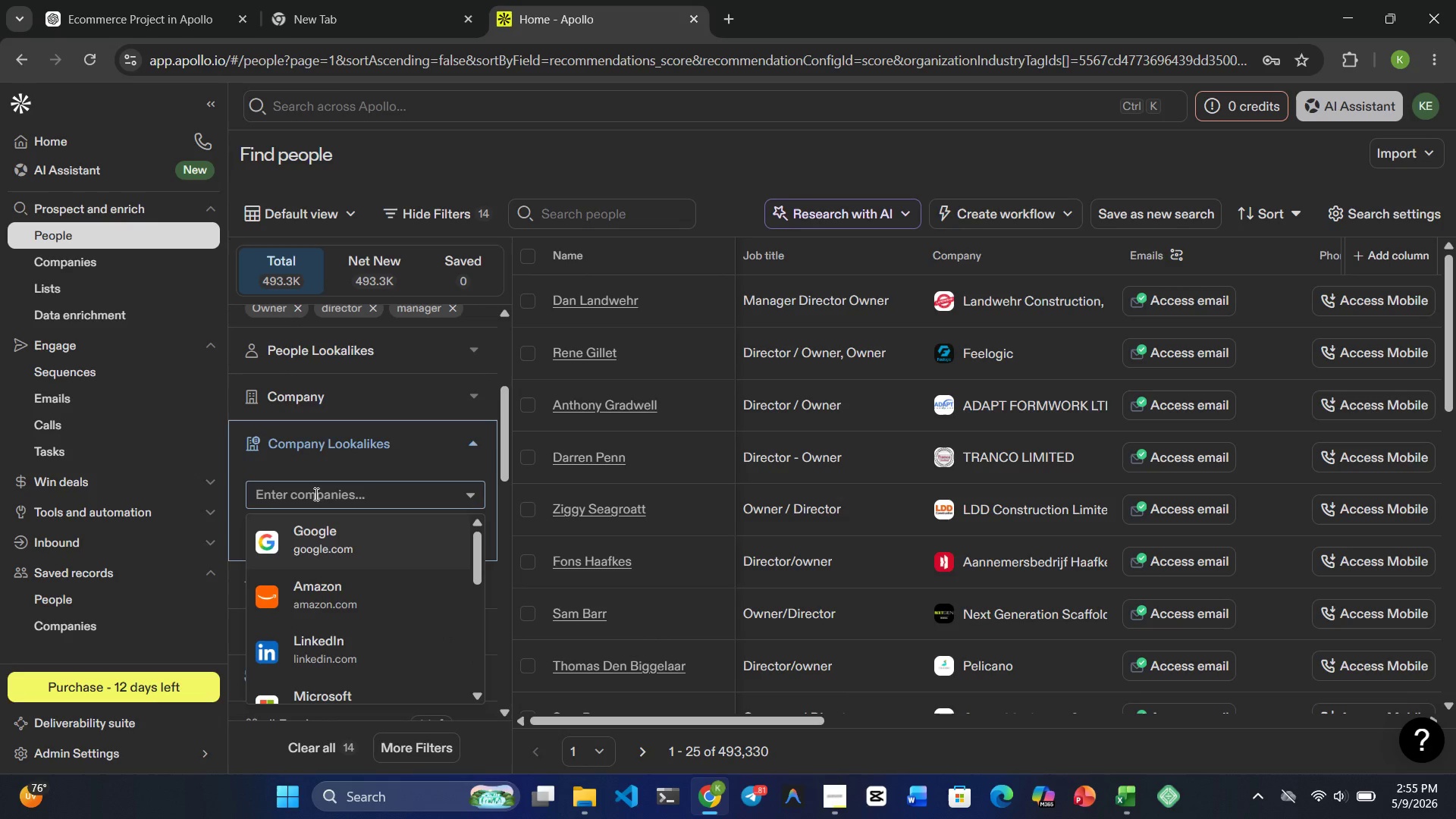 
key(Control+V)
 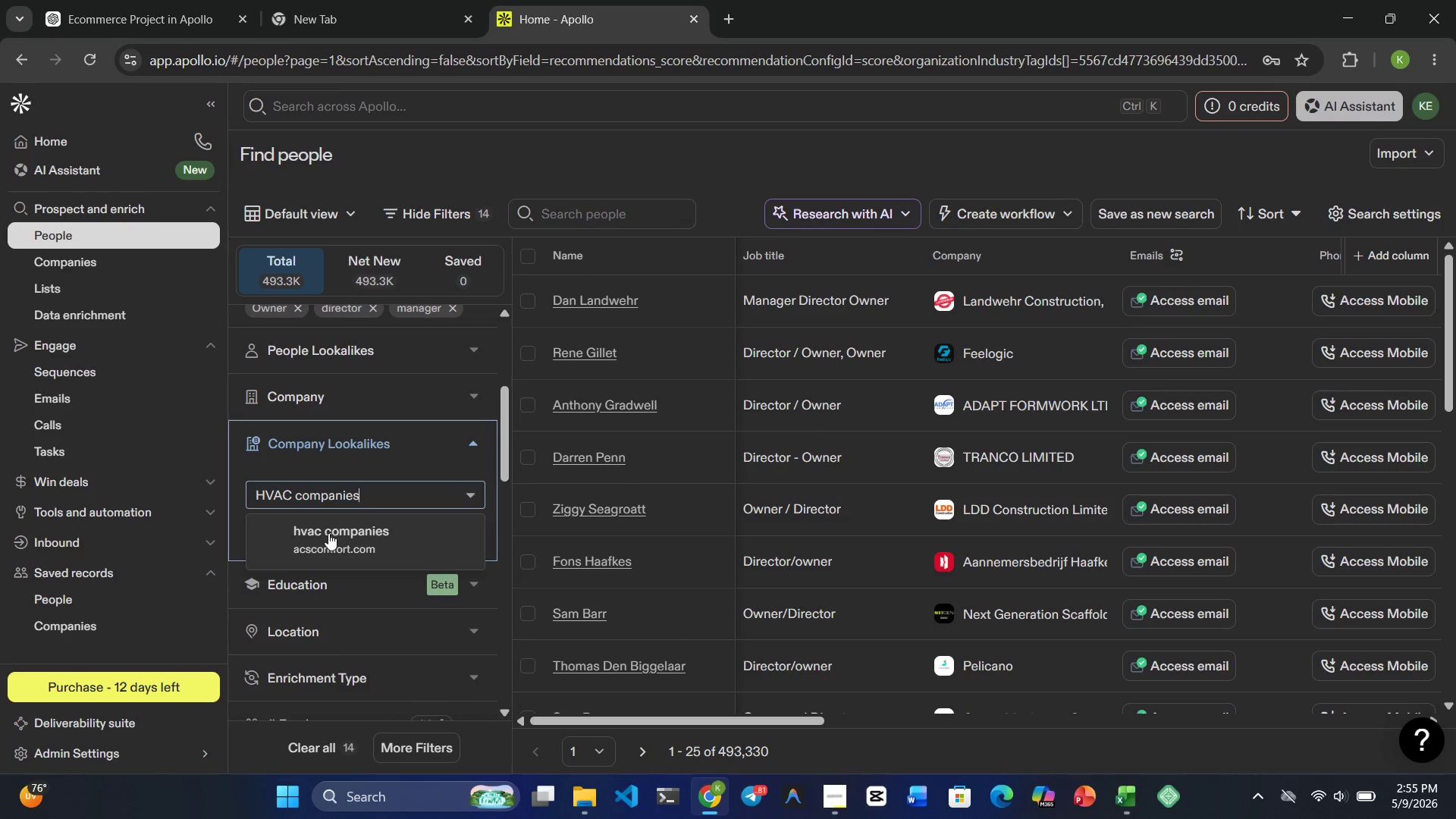 
left_click([329, 535])
 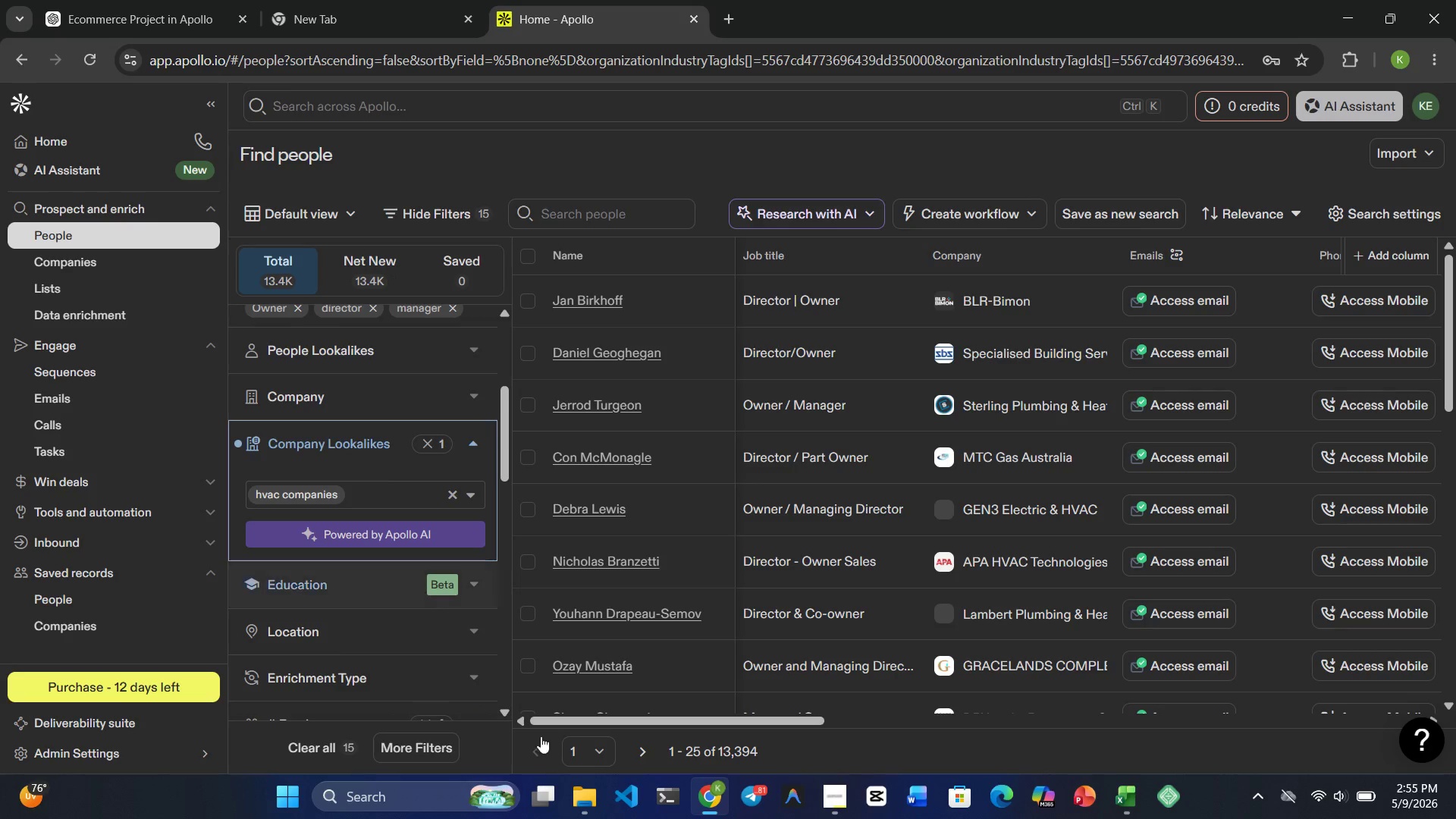 
wait(5.73)
 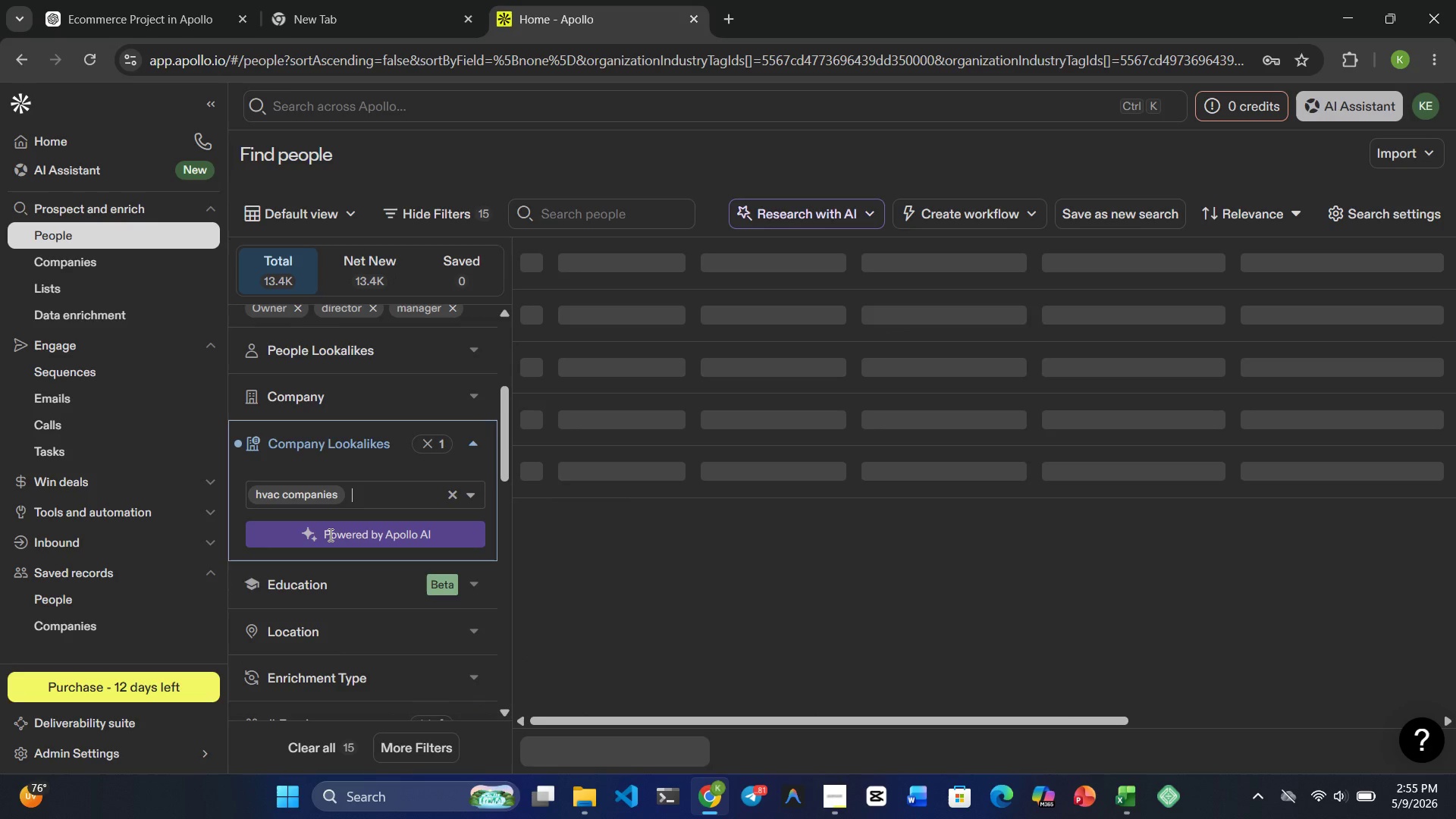 
left_click([836, 779])